 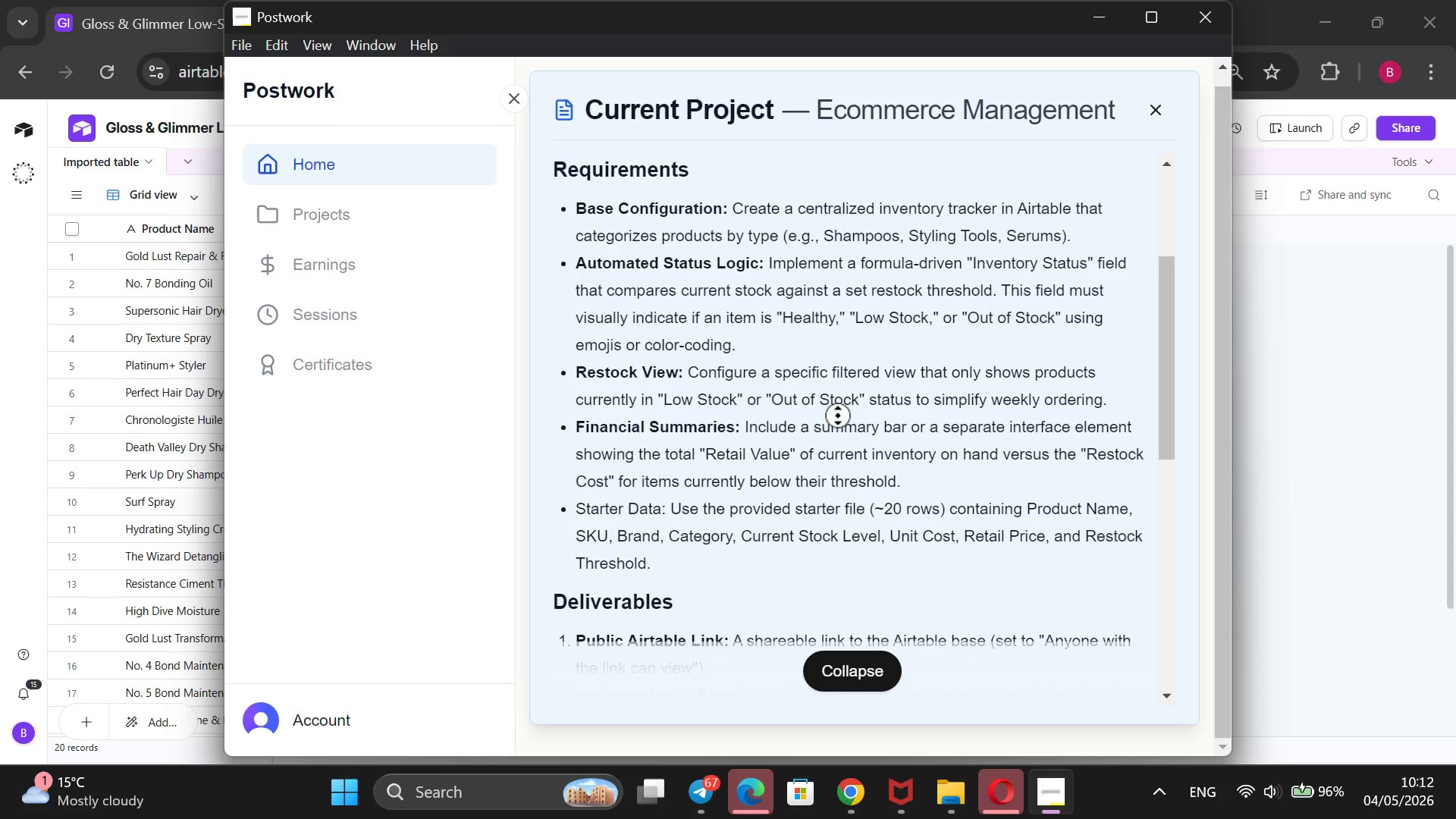 
left_click([171, 247])
 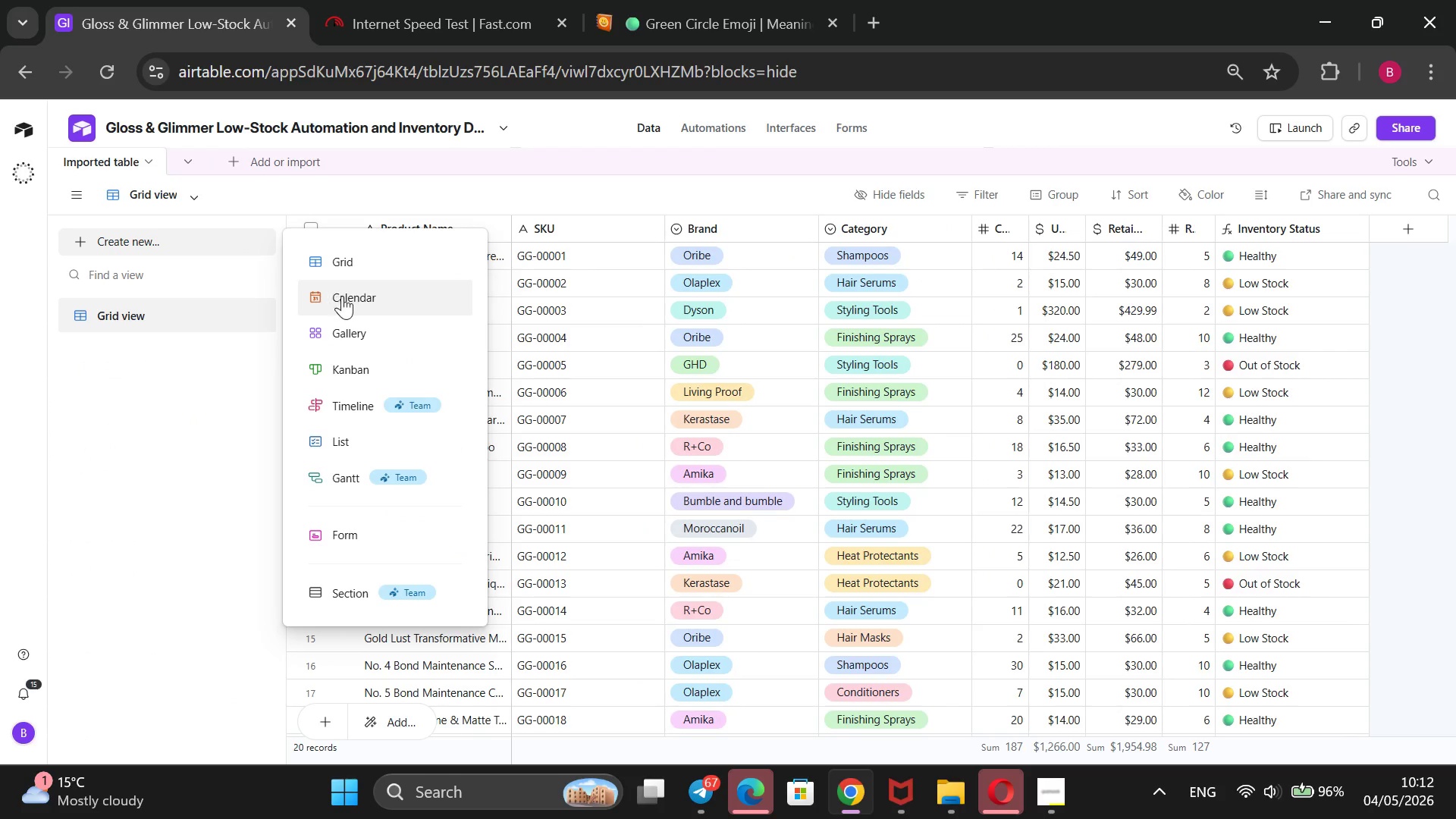 
left_click([403, 278])
 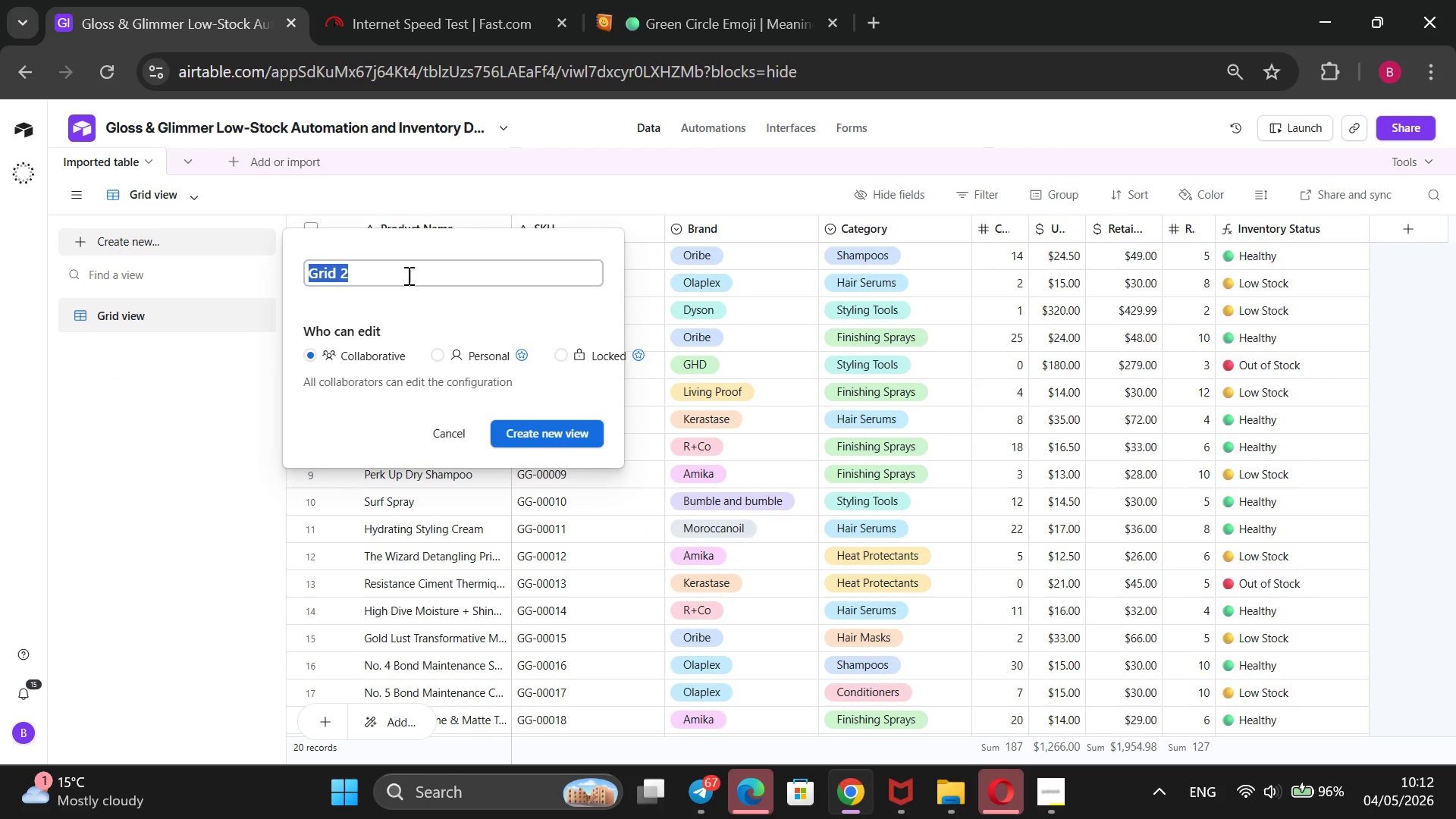 
type(Restock View)
 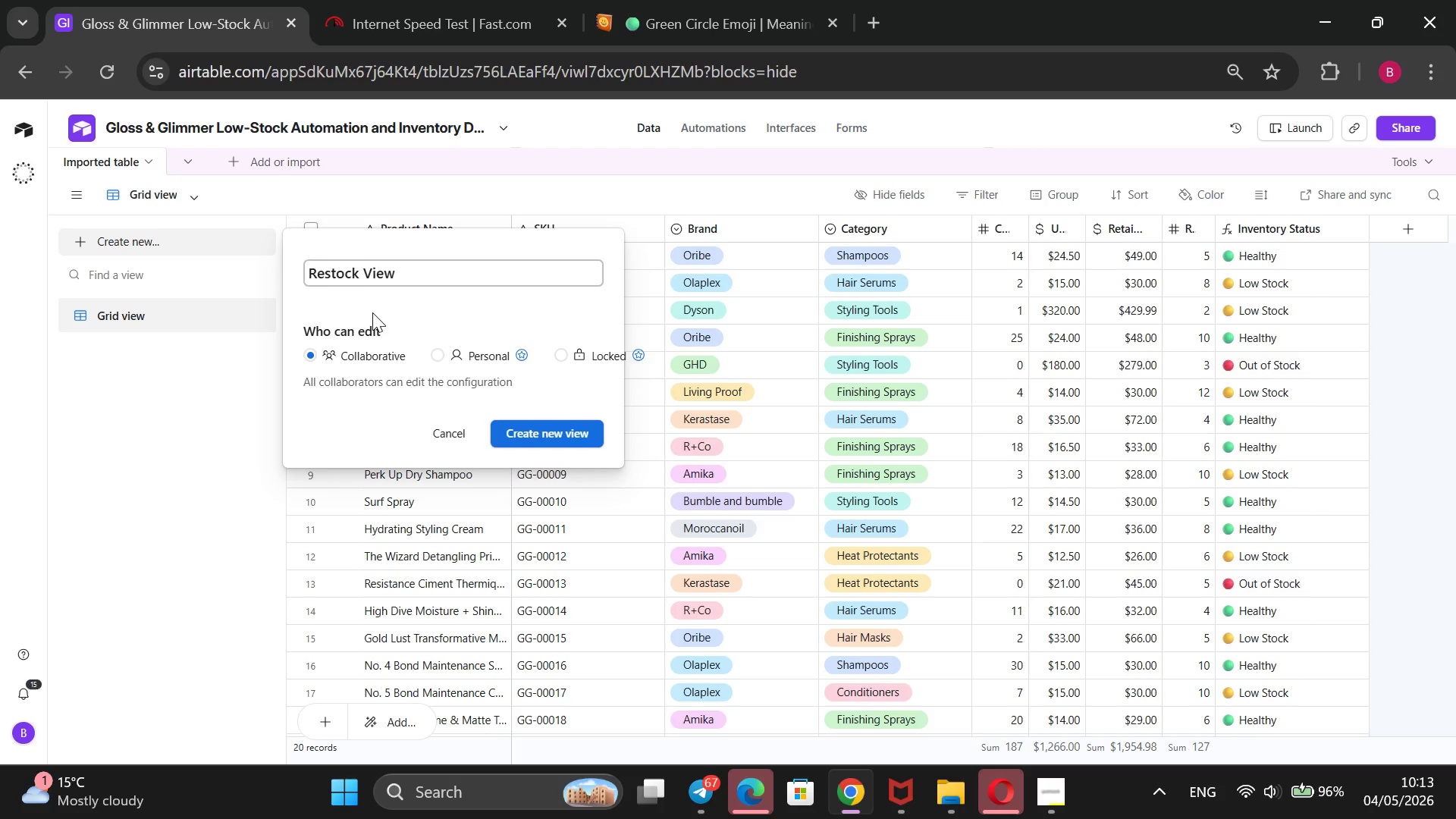 
key(Enter)
 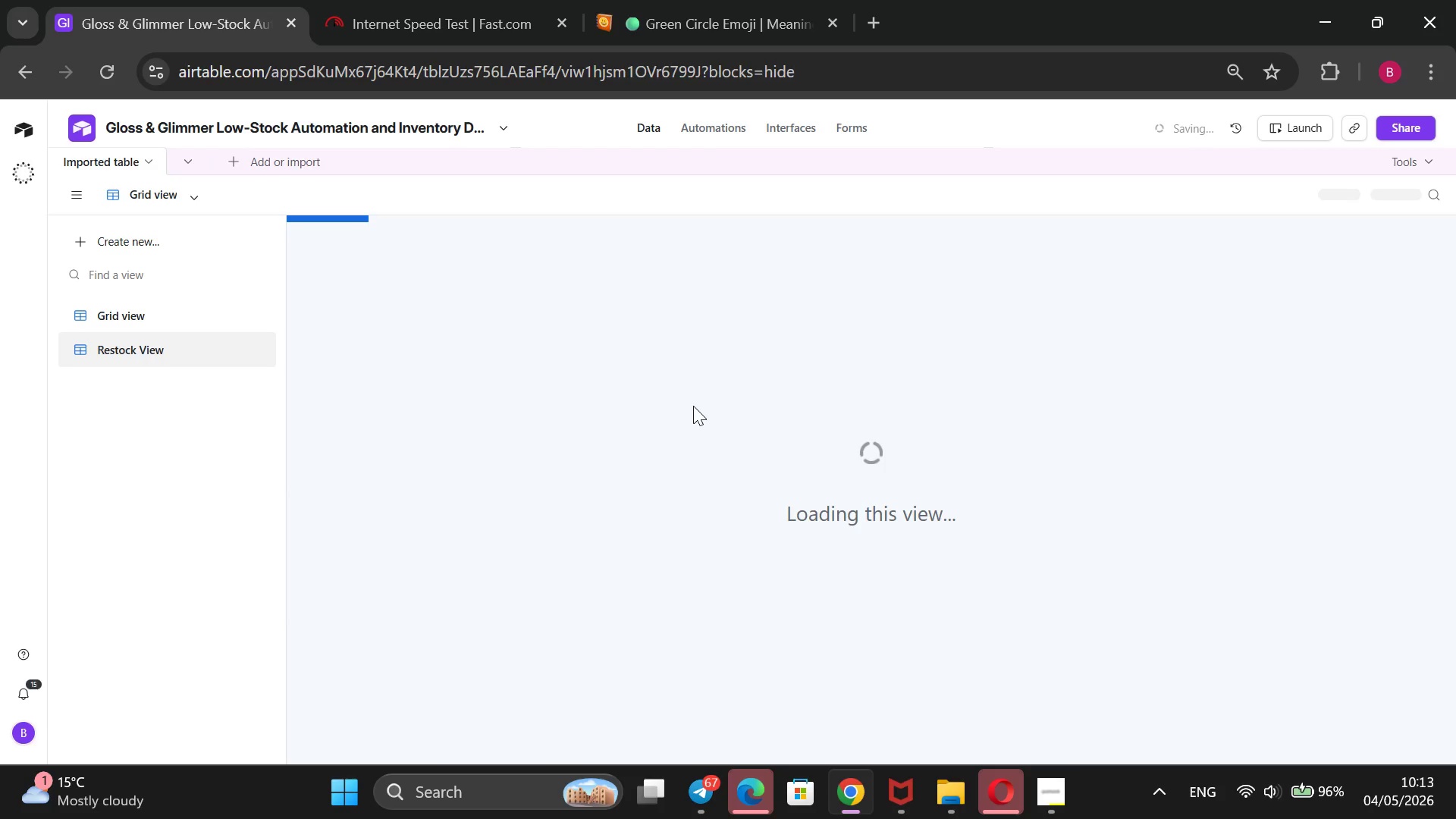 
mouse_move([837, 469])
 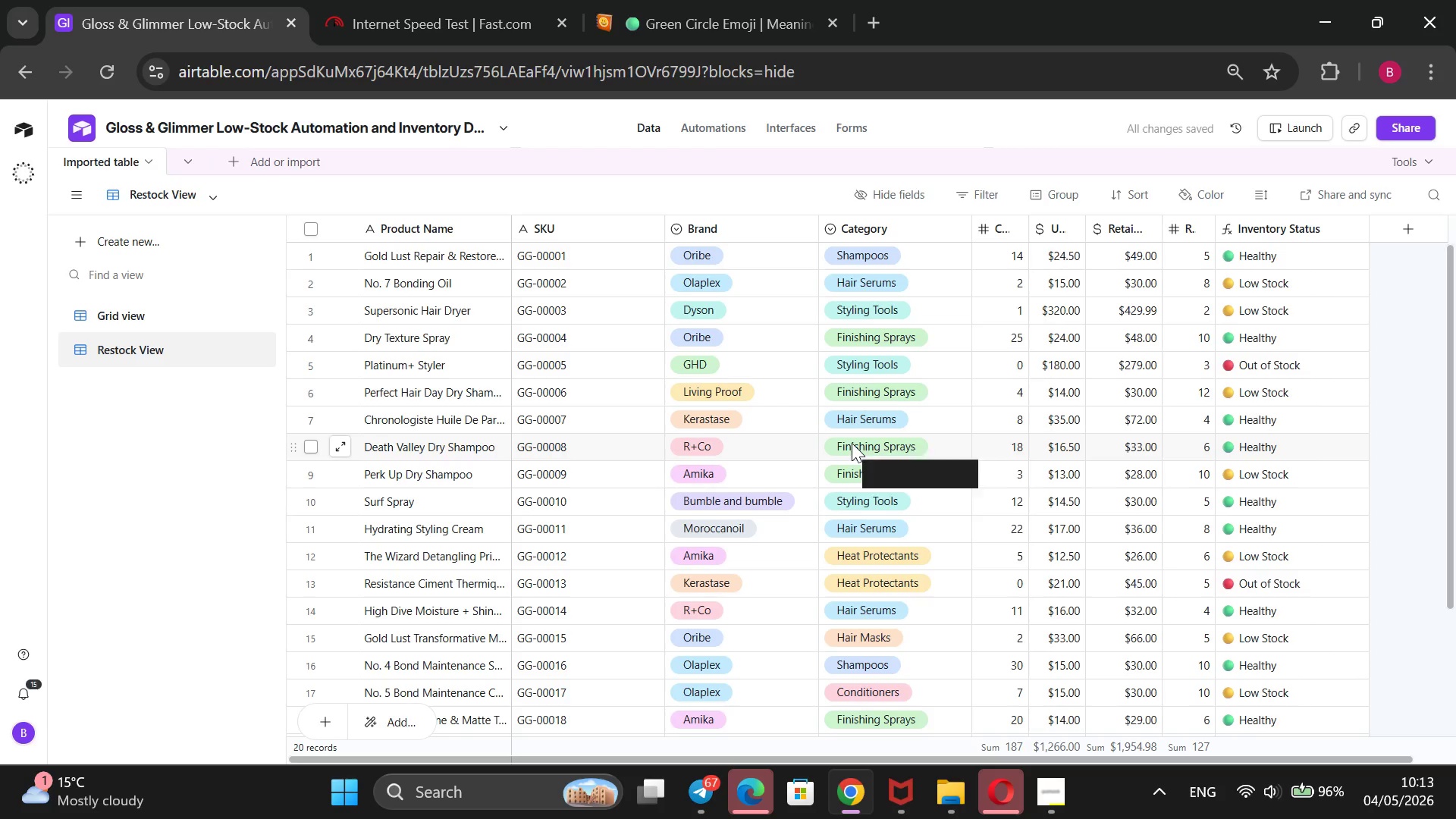 
scroll: coordinate [852, 443], scroll_direction: down, amount: 2.0
 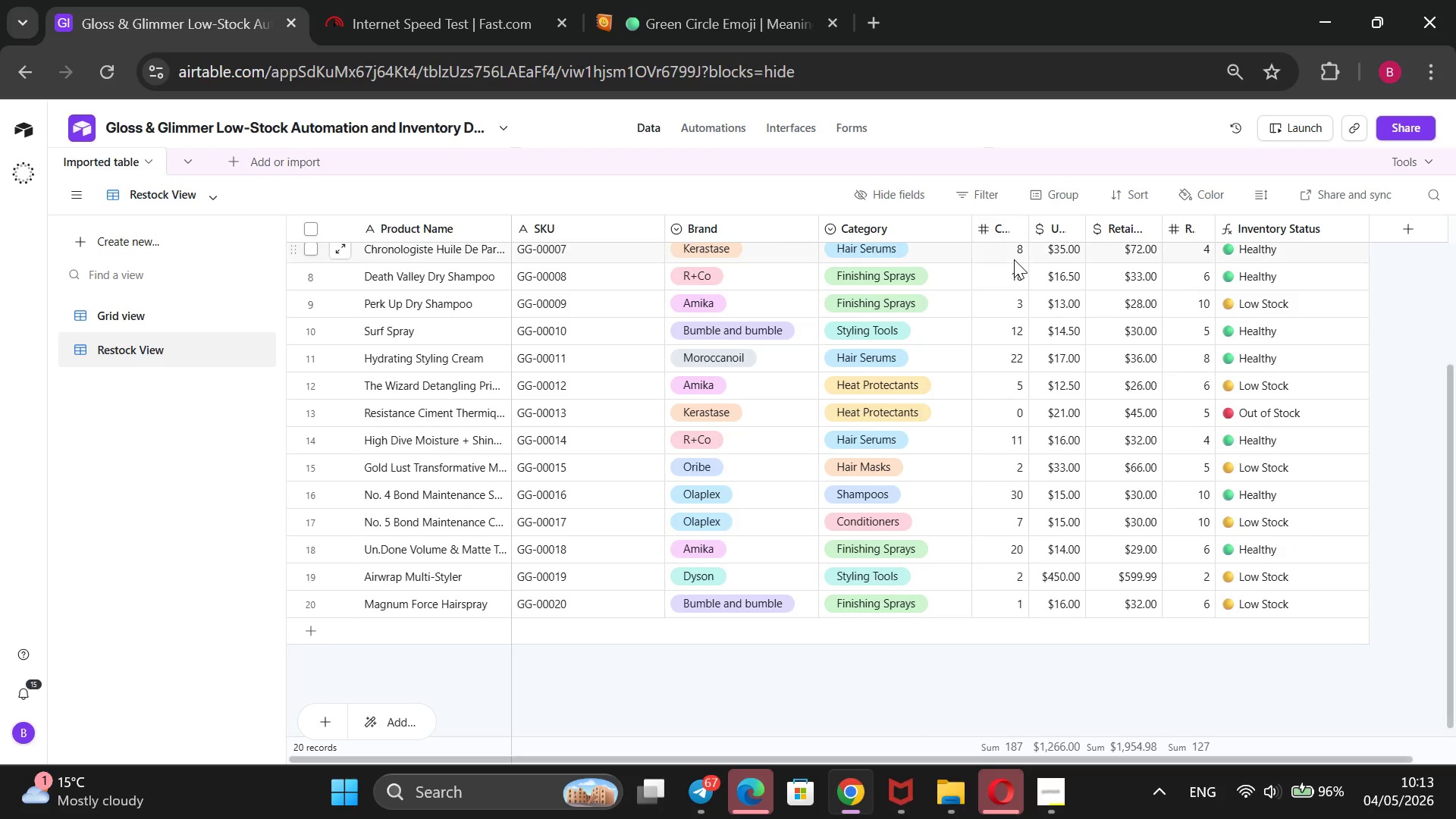 
wait(7.08)
 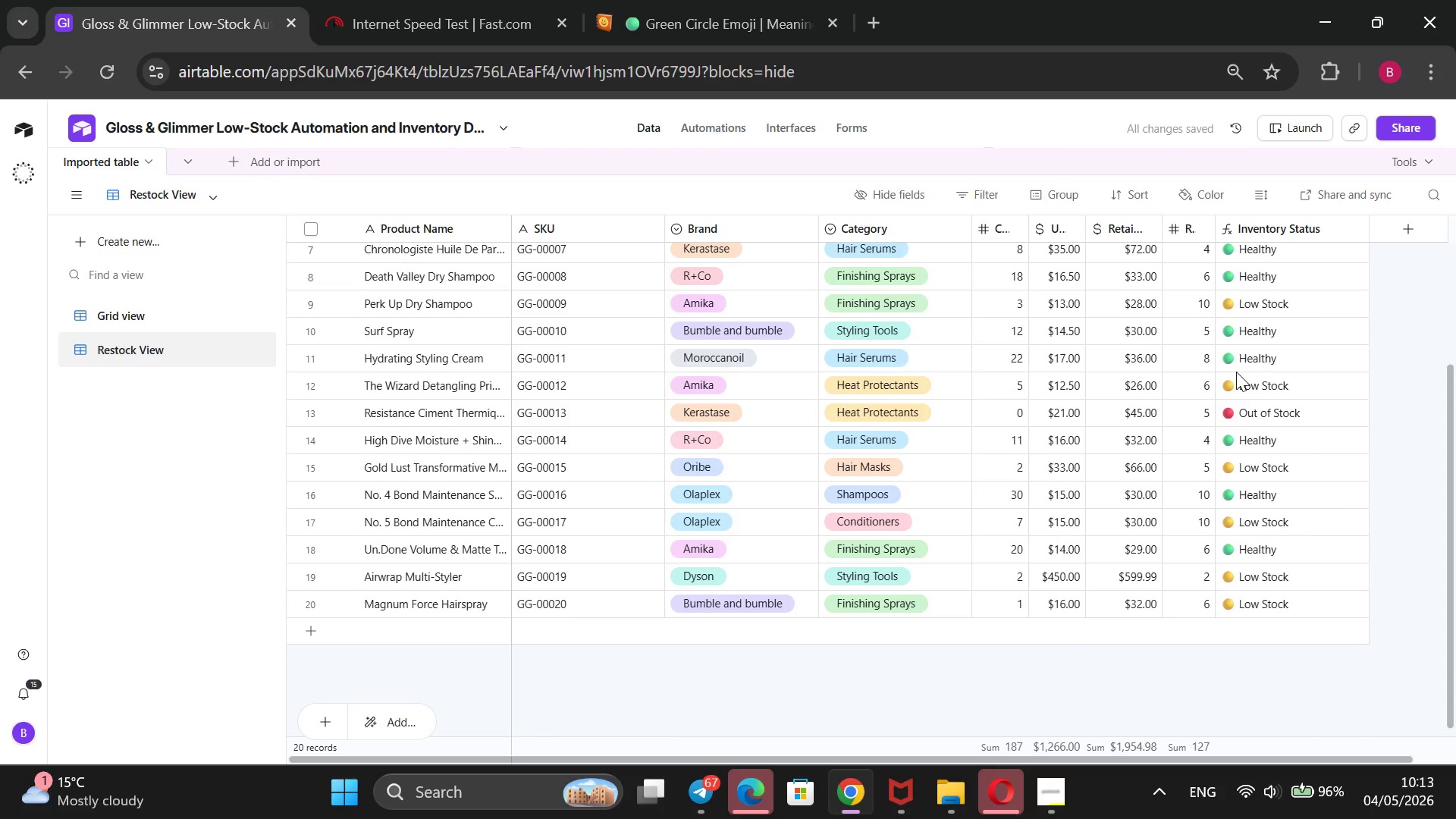 
left_click([1064, 805])